 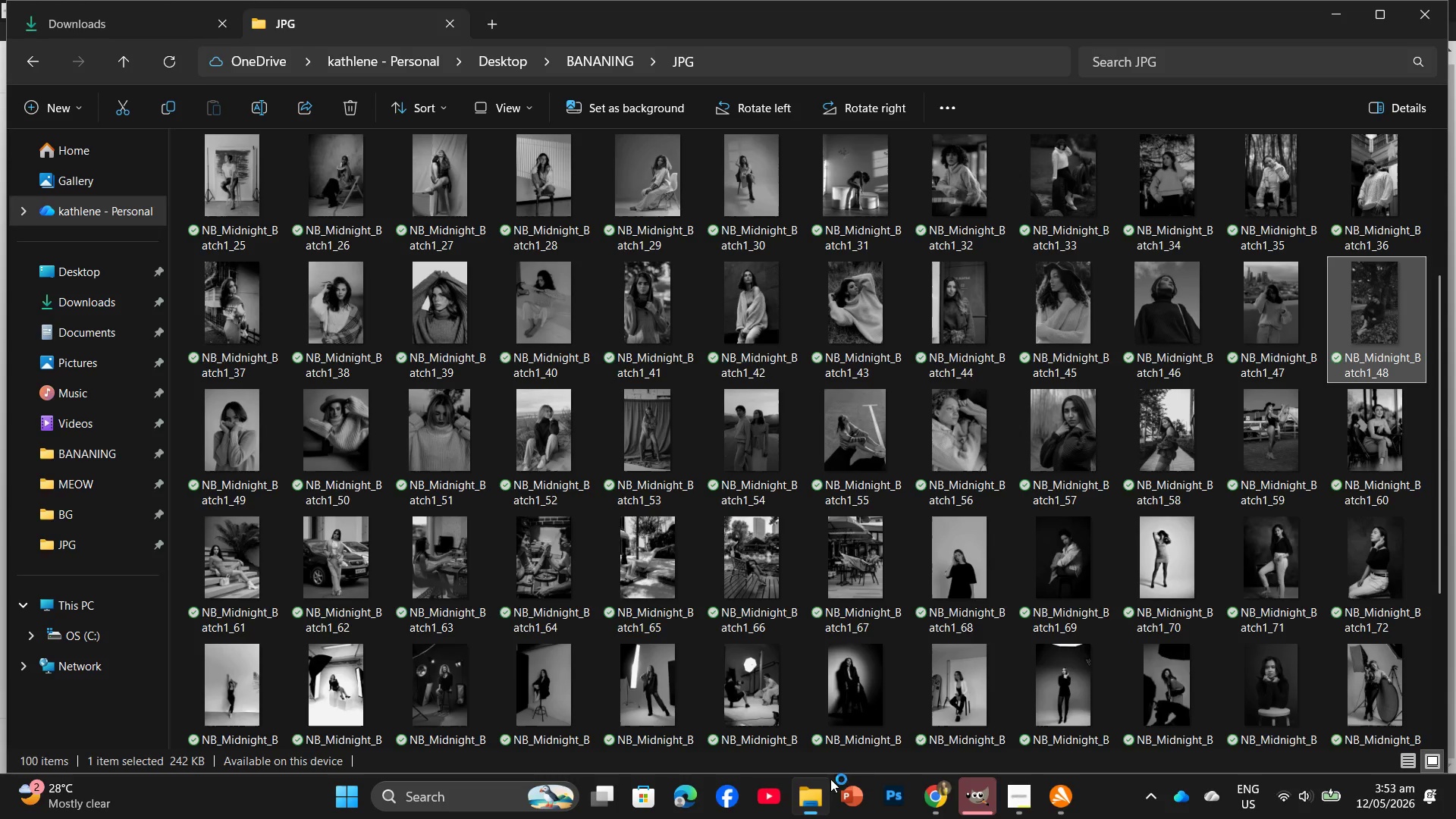 
left_click_drag(start_coordinate=[1368, 309], to_coordinate=[921, 569])
 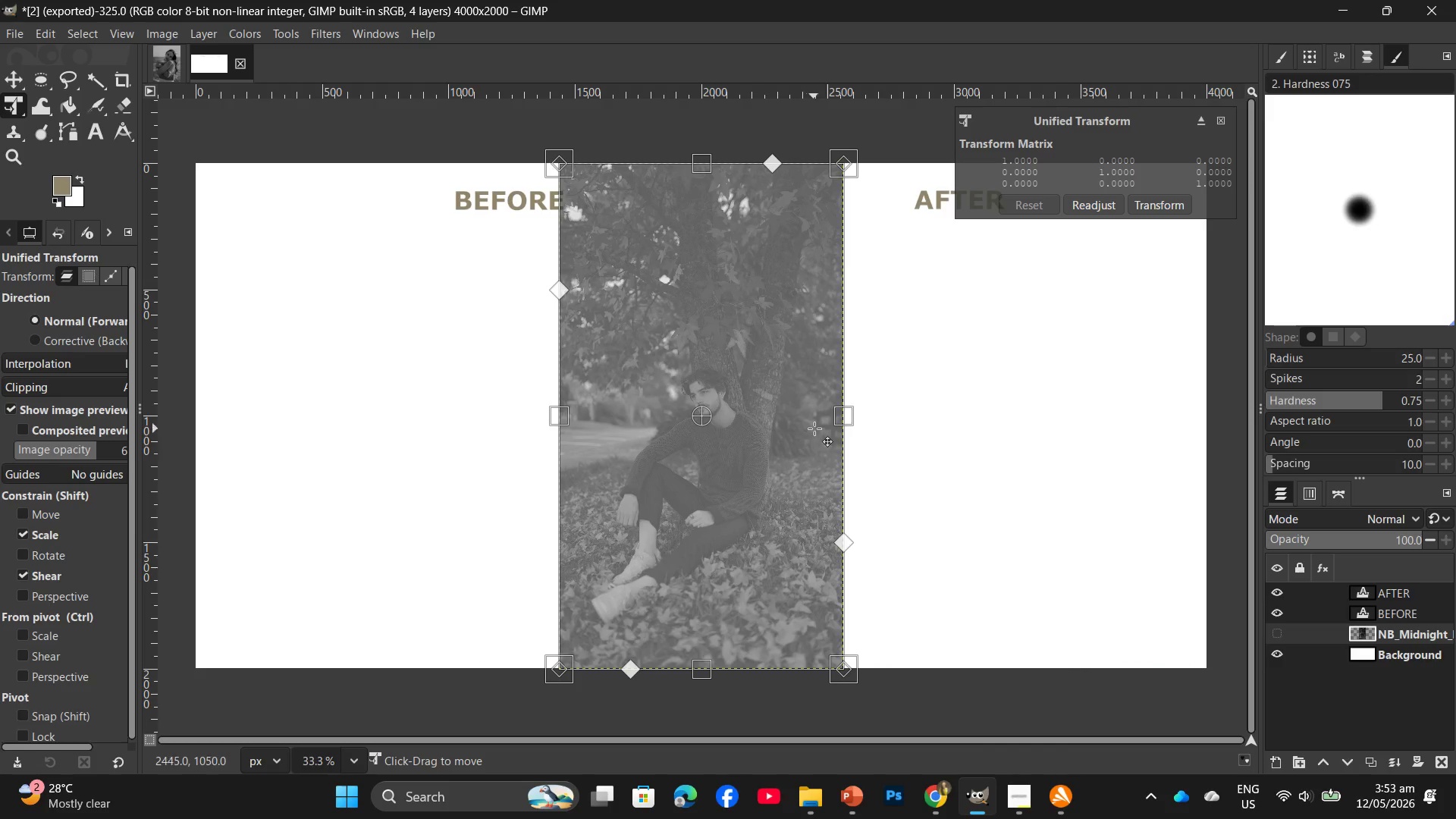 
left_click_drag(start_coordinate=[848, 423], to_coordinate=[791, 429])
 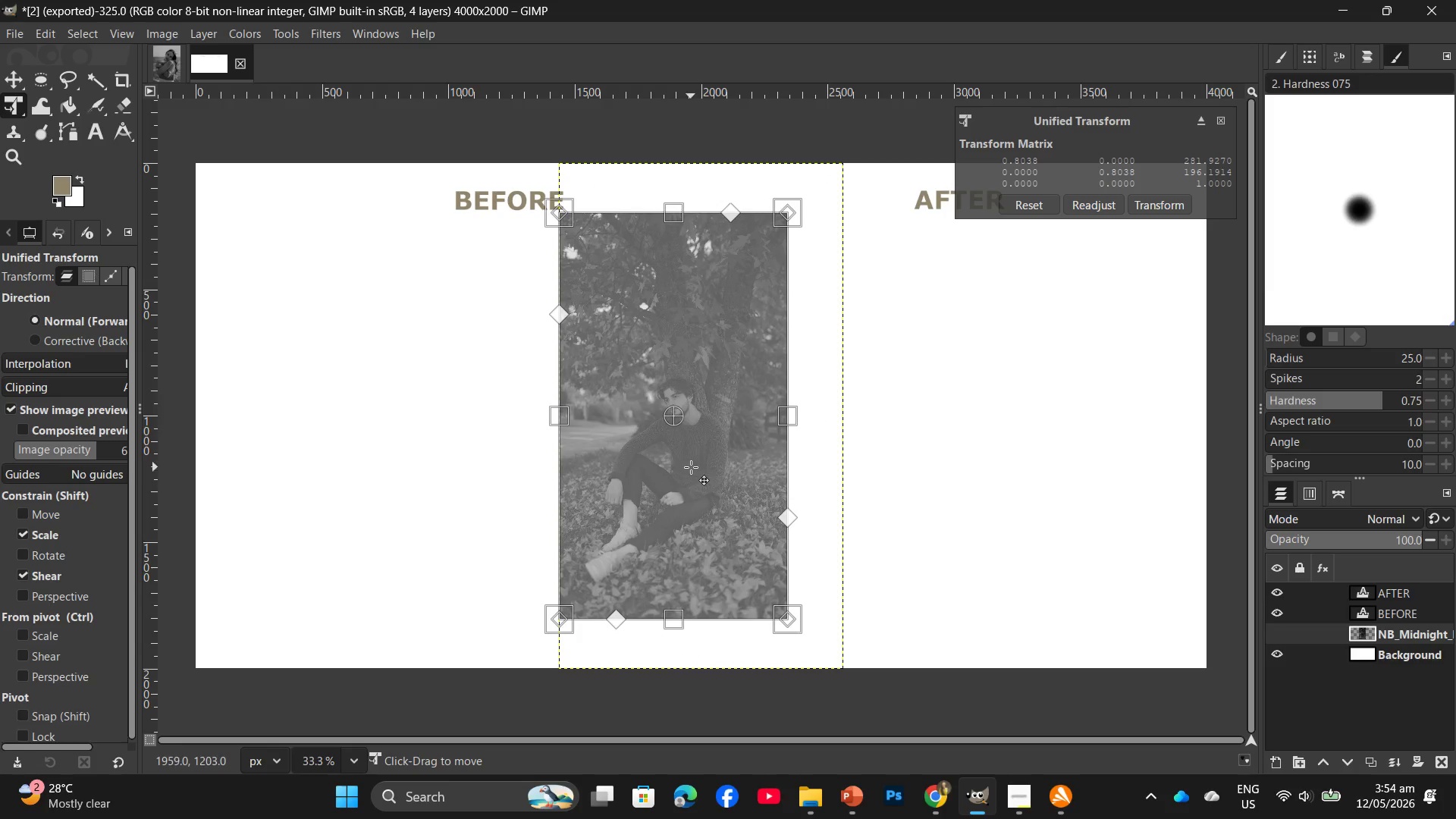 
left_click_drag(start_coordinate=[691, 467], to_coordinate=[984, 492])
 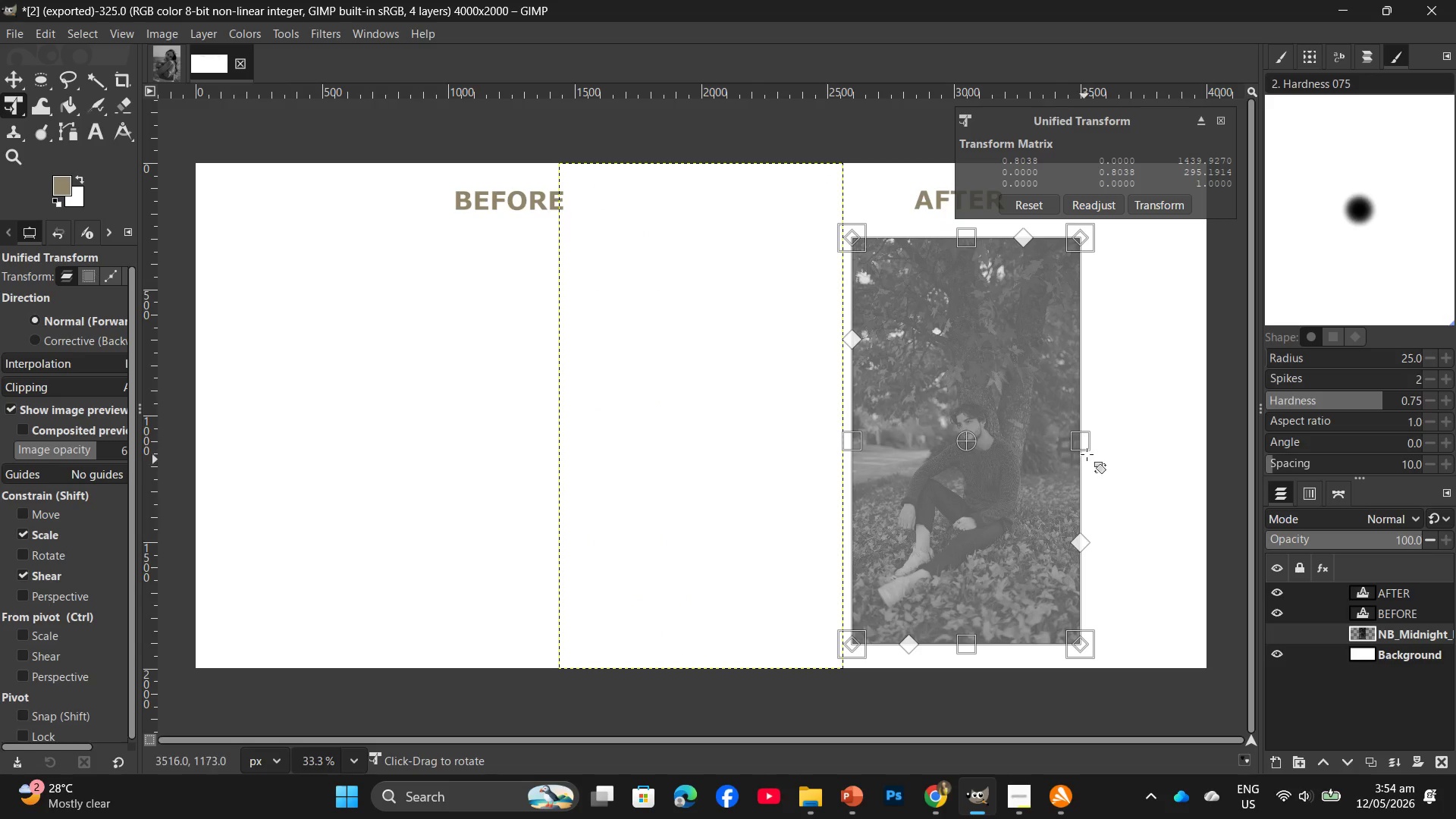 
left_click_drag(start_coordinate=[1088, 451], to_coordinate=[1101, 457])
 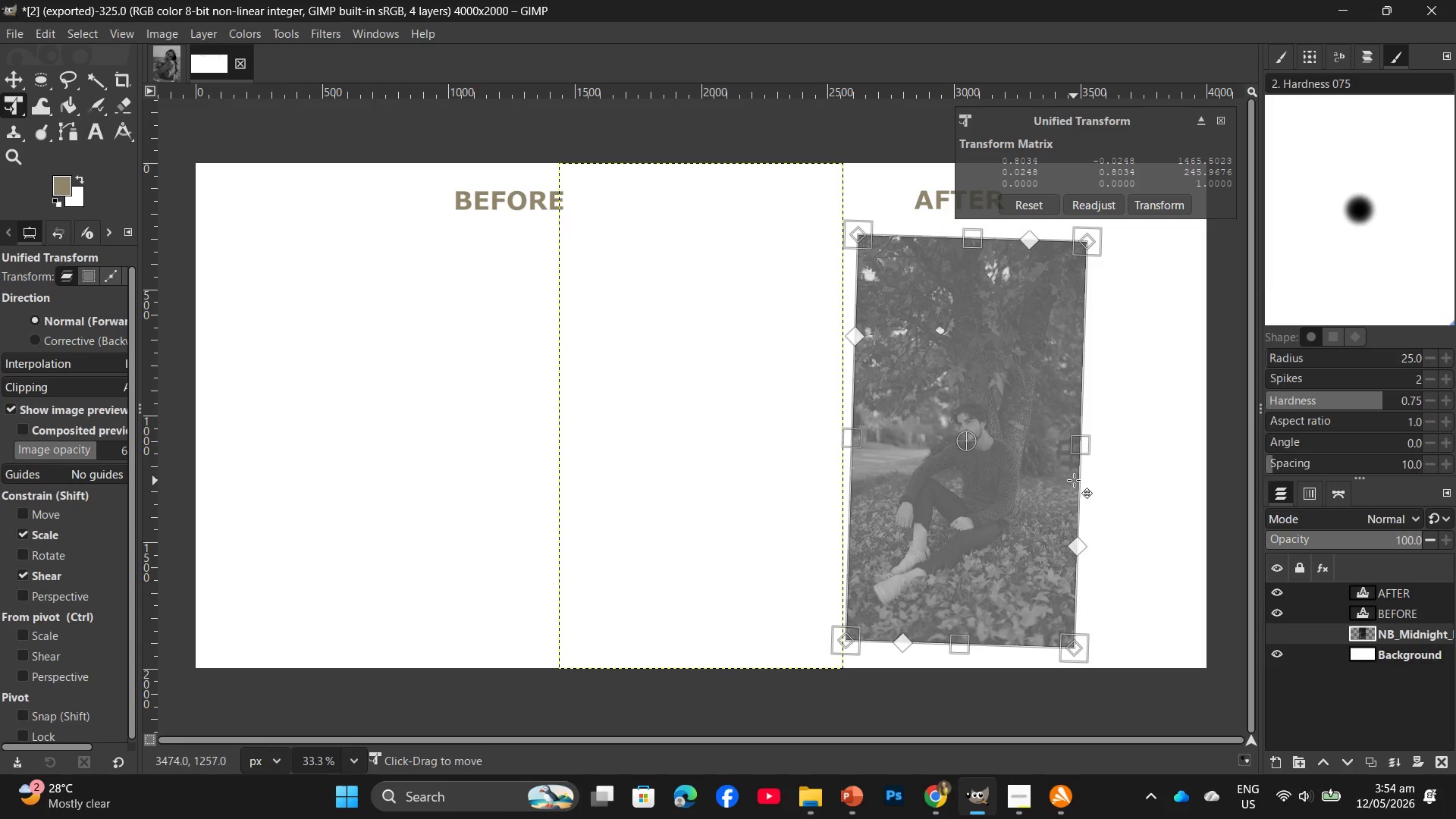 
key(Control+Z)
 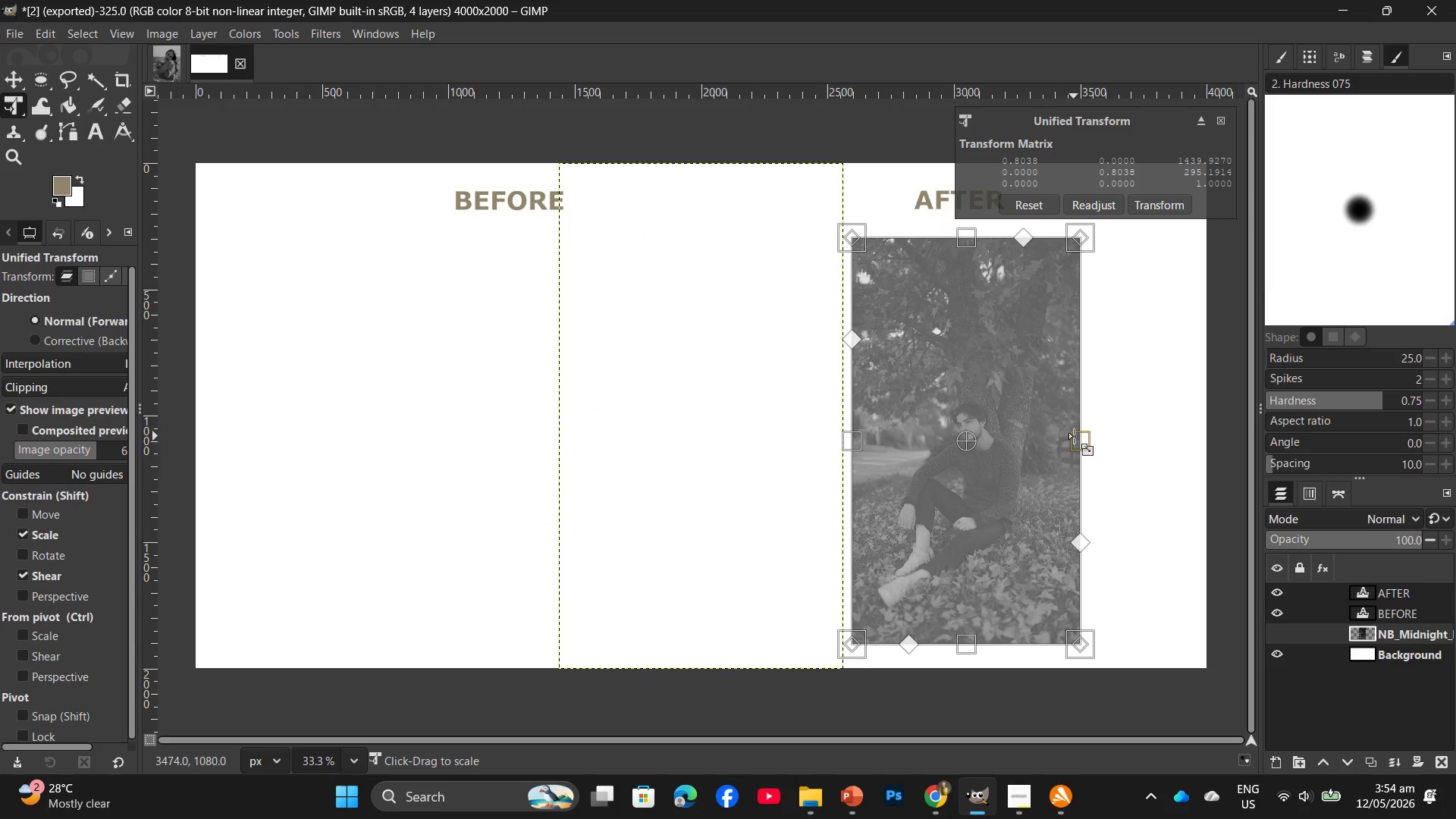 
left_click_drag(start_coordinate=[1082, 435], to_coordinate=[1104, 443])
 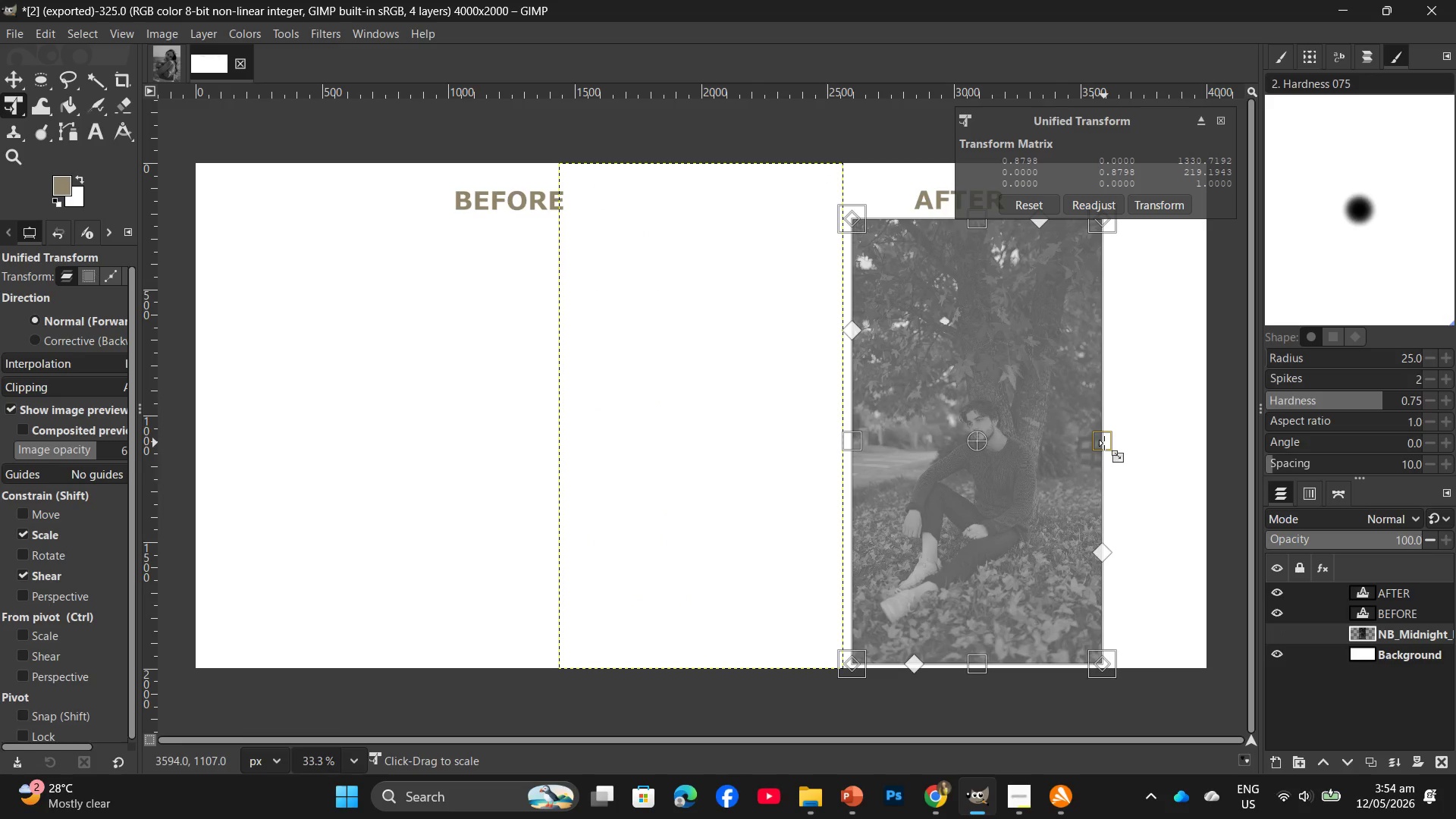 
key(Enter)
 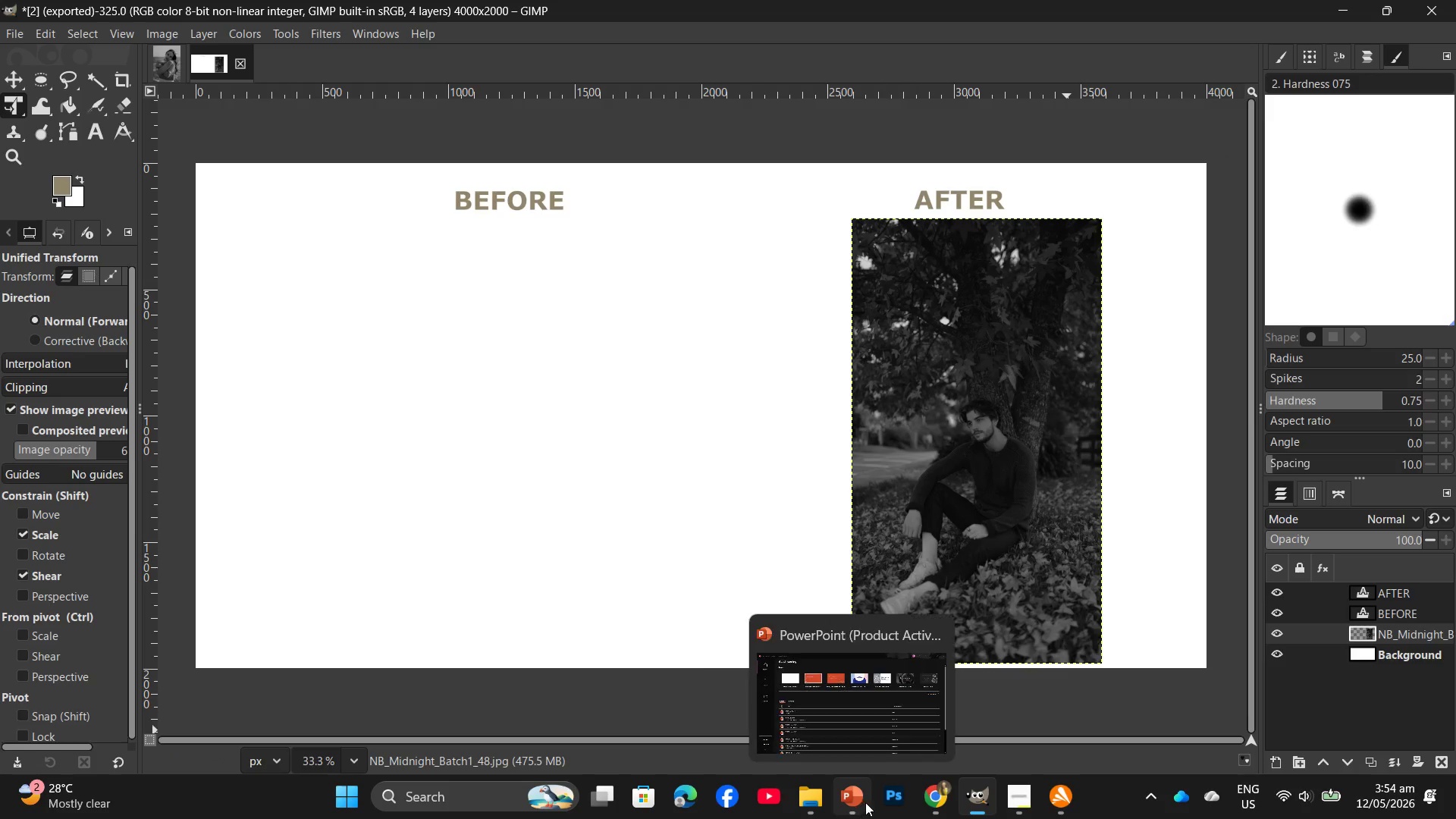 
wait(7.28)
 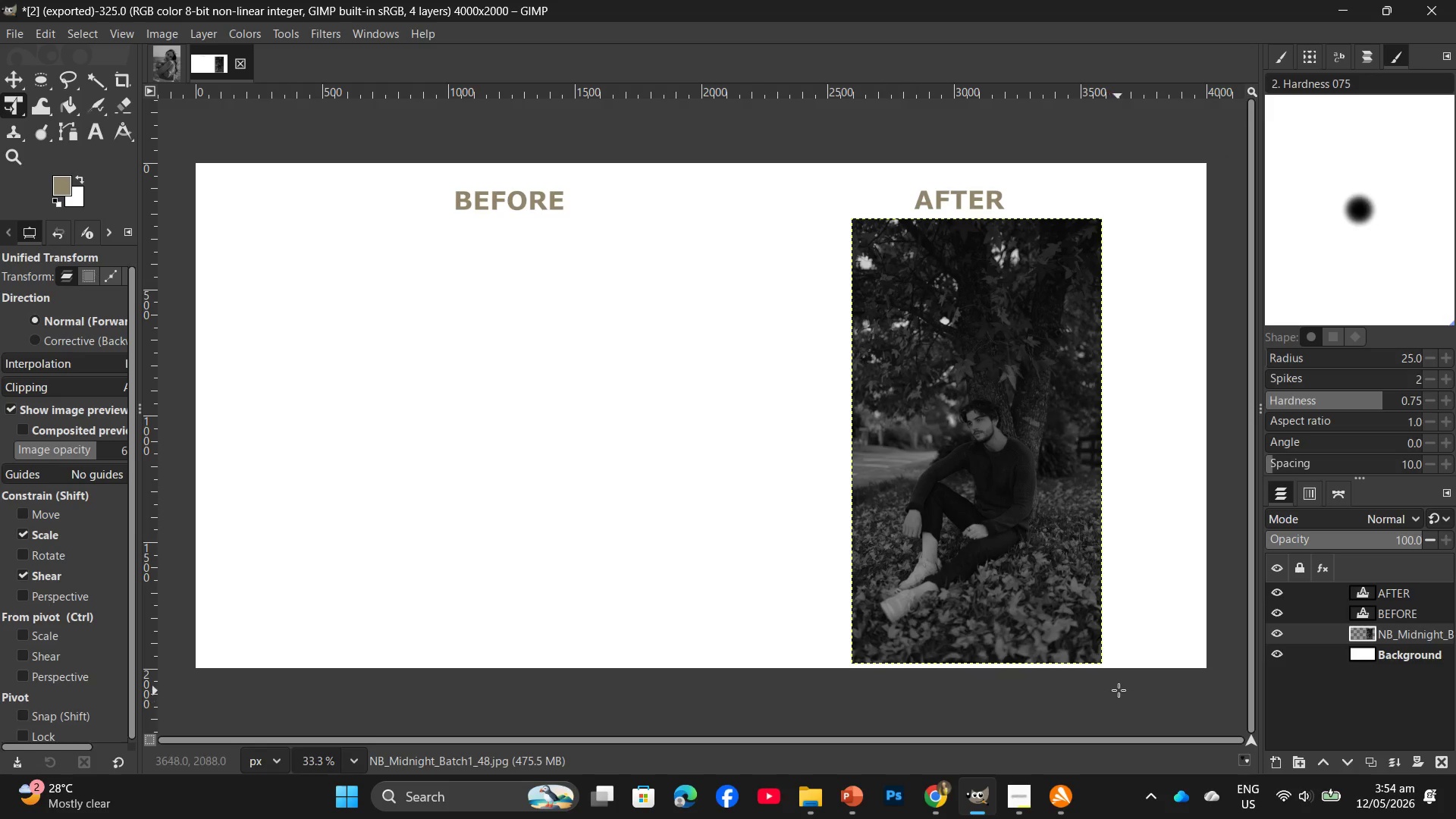 
left_click([937, 634])
 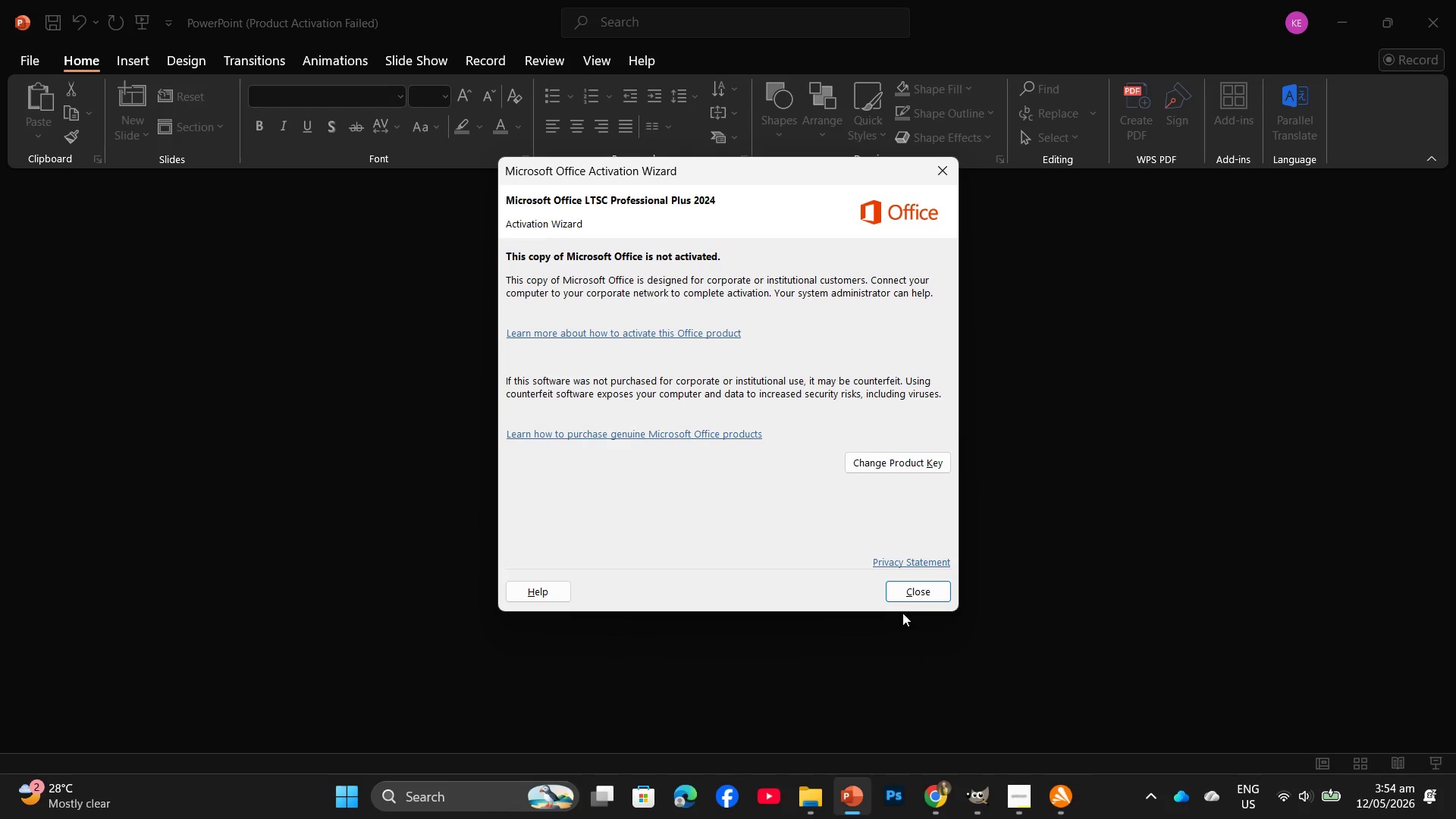 
left_click([909, 590])
 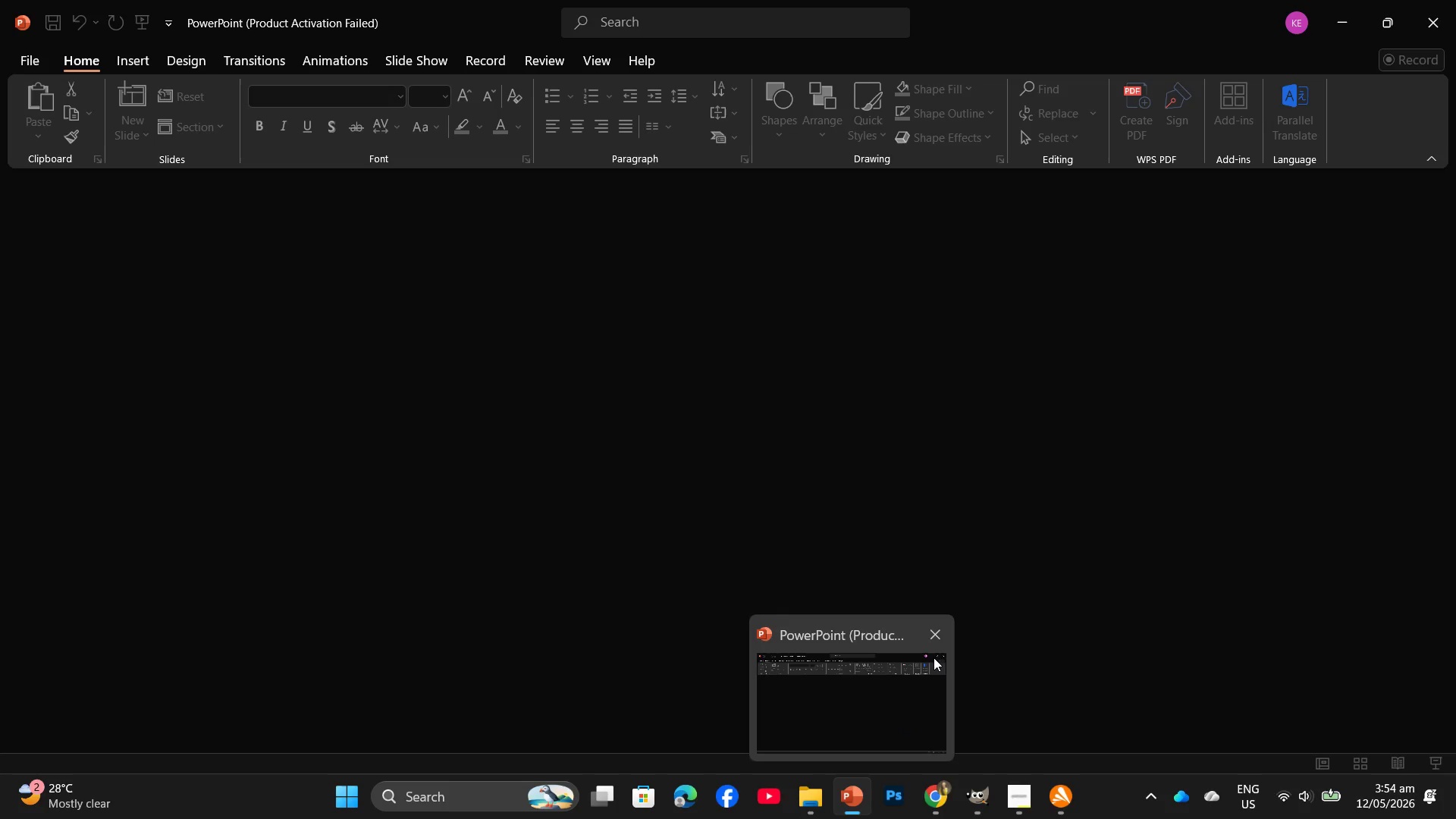 
left_click([814, 808])
 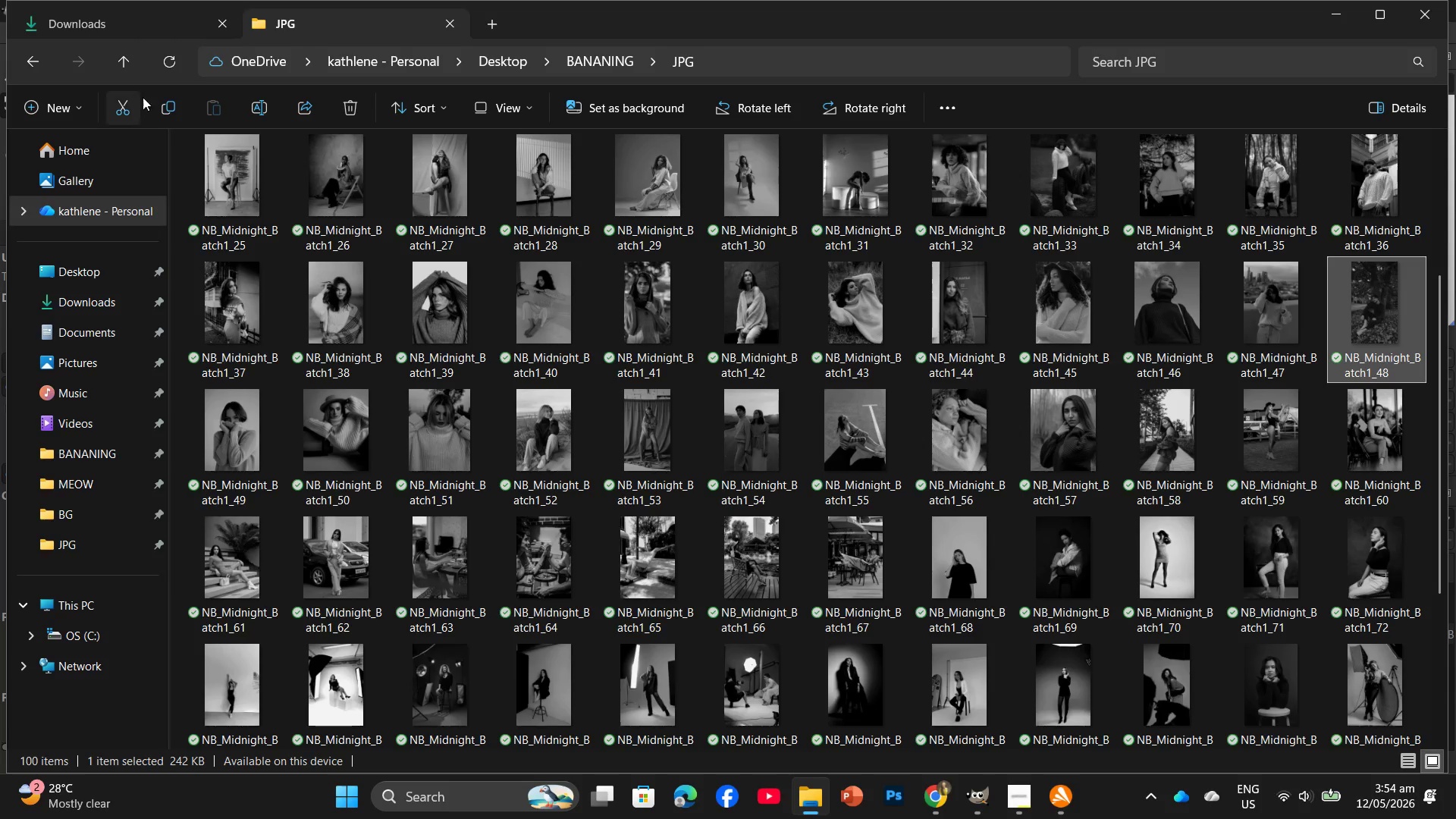 
left_click([149, 30])
 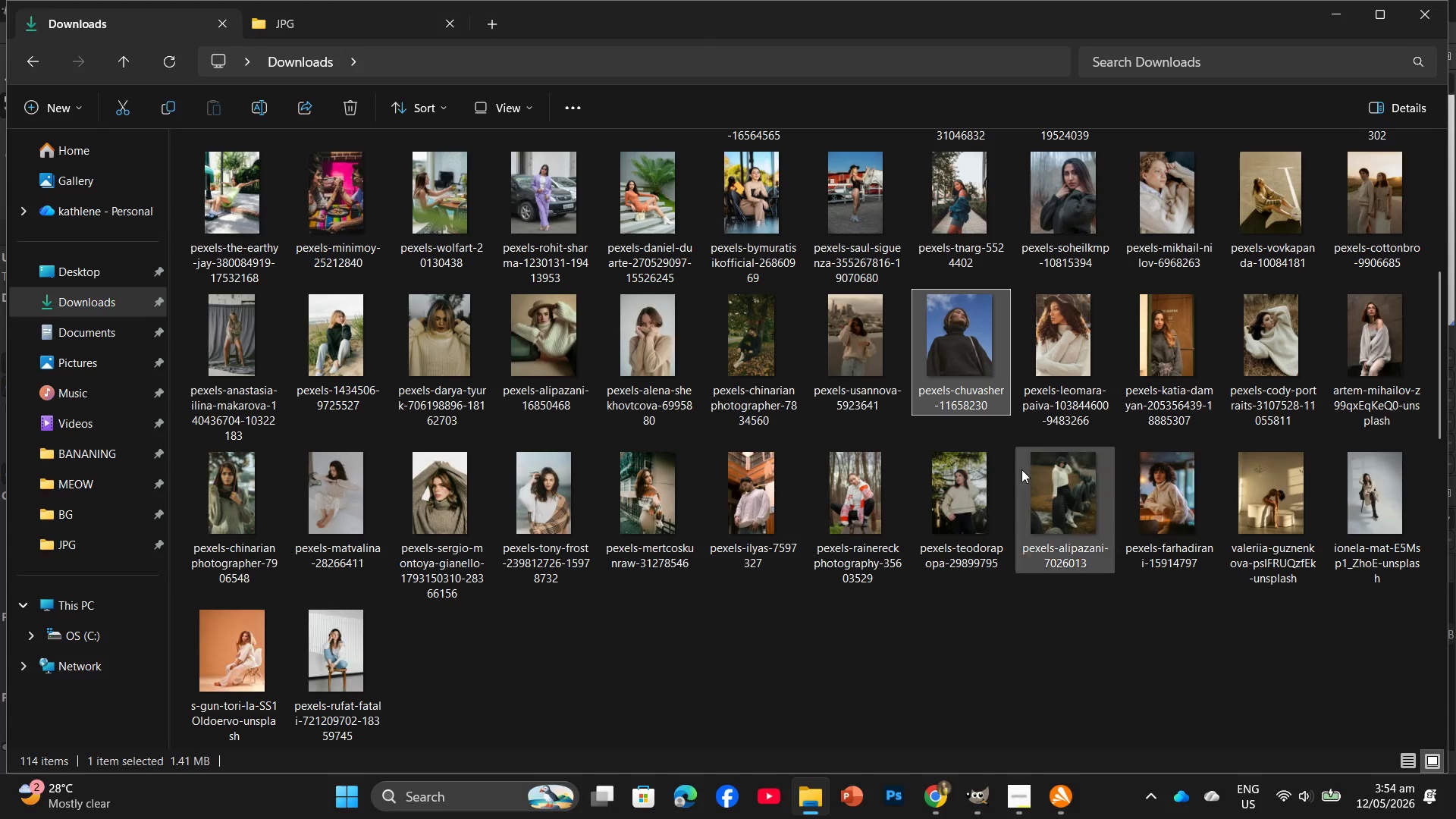 
scroll: coordinate [746, 556], scroll_direction: up, amount: 2.0
 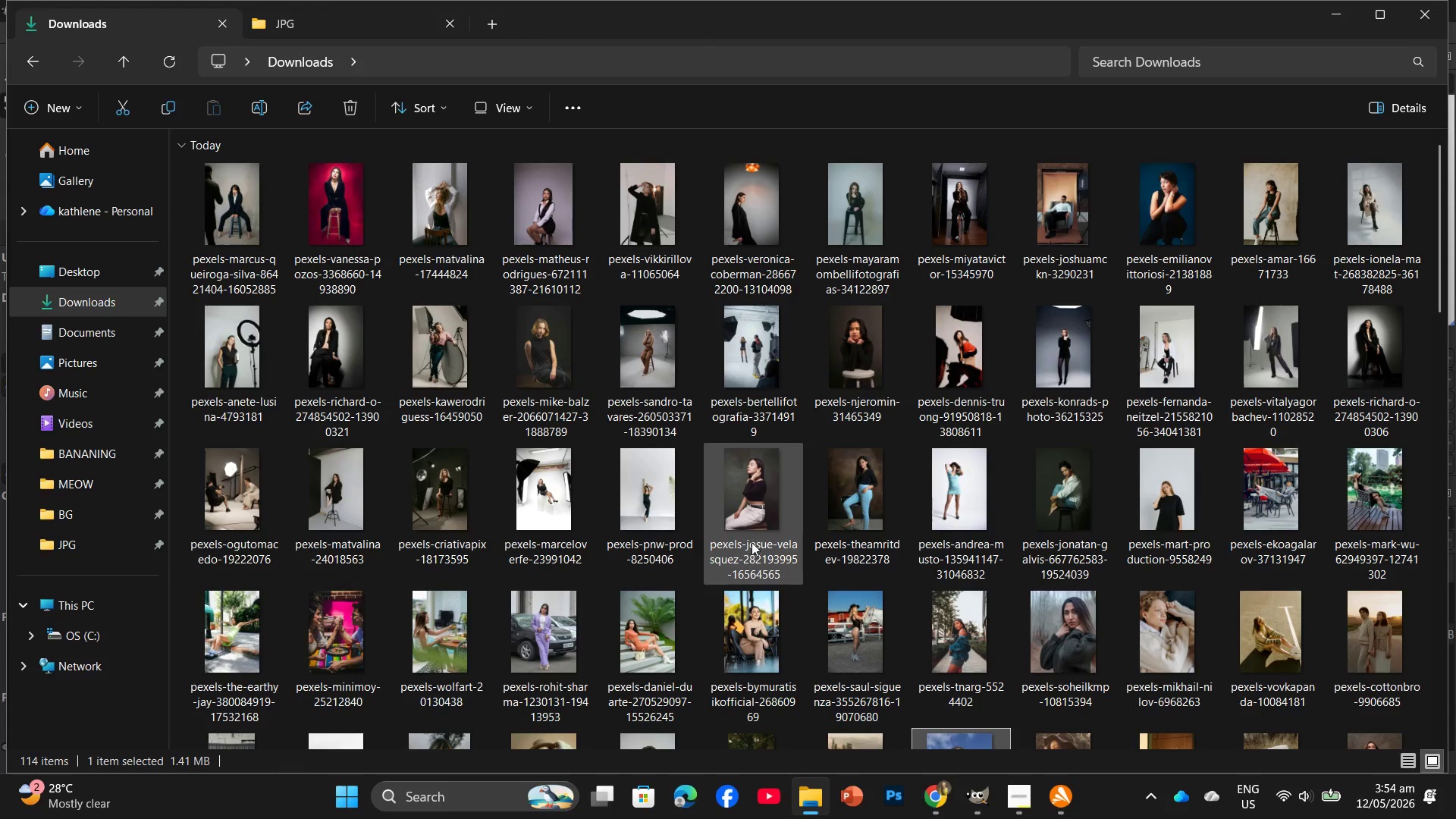 
scroll: coordinate [755, 535], scroll_direction: down, amount: 1.0
 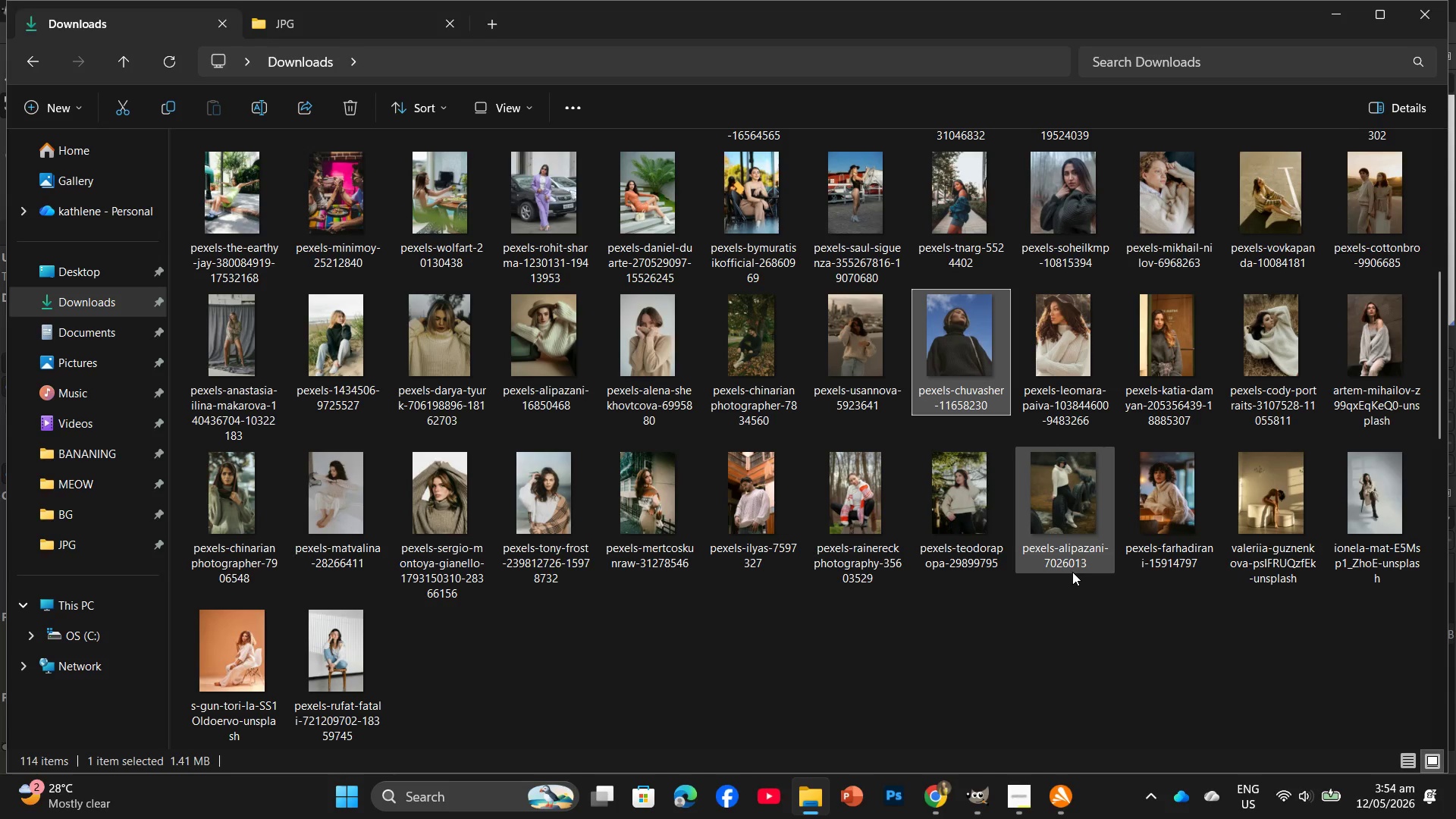 
left_click_drag(start_coordinate=[768, 358], to_coordinate=[692, 548])
 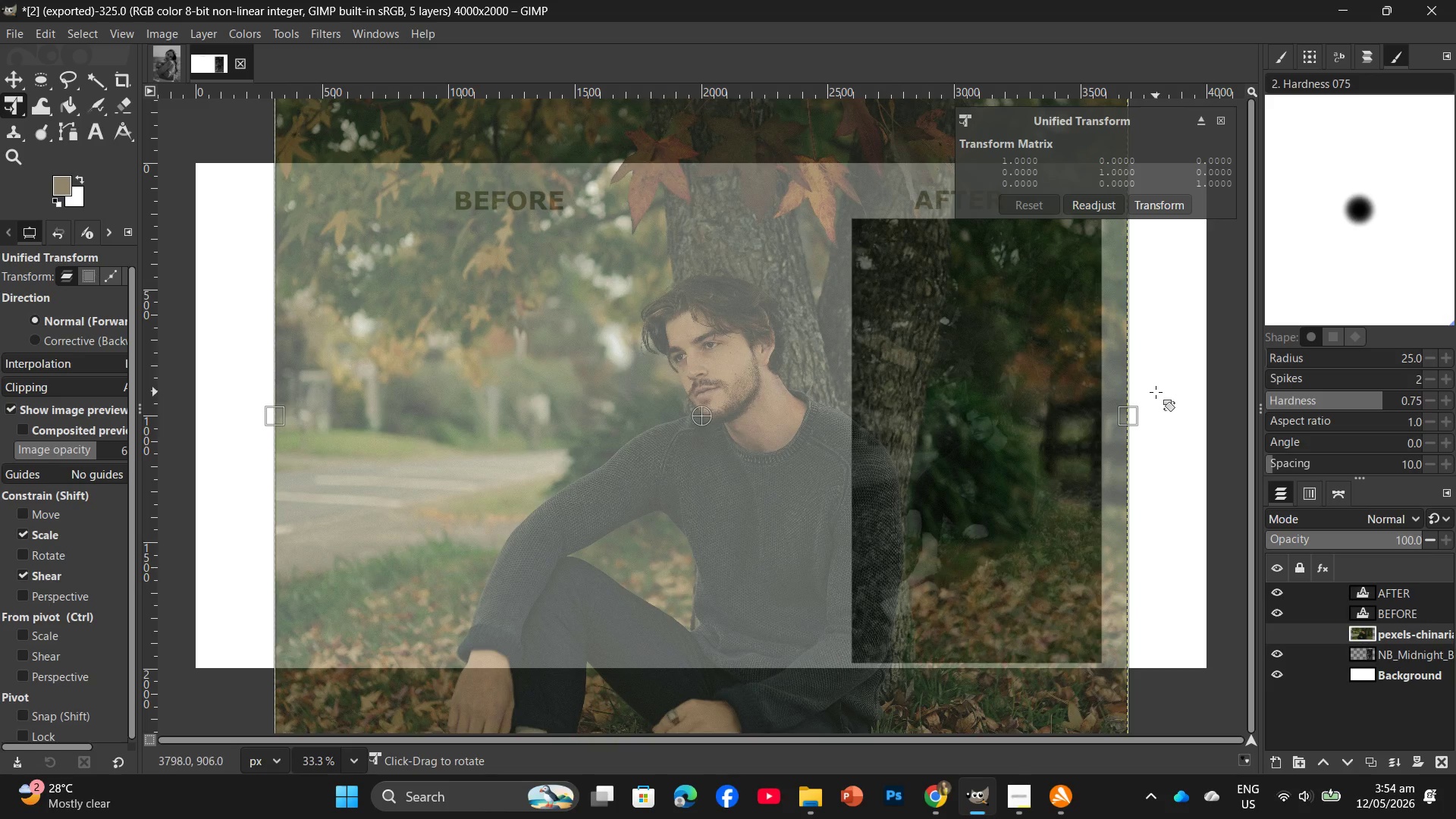 
left_click_drag(start_coordinate=[1132, 414], to_coordinate=[534, 440])
 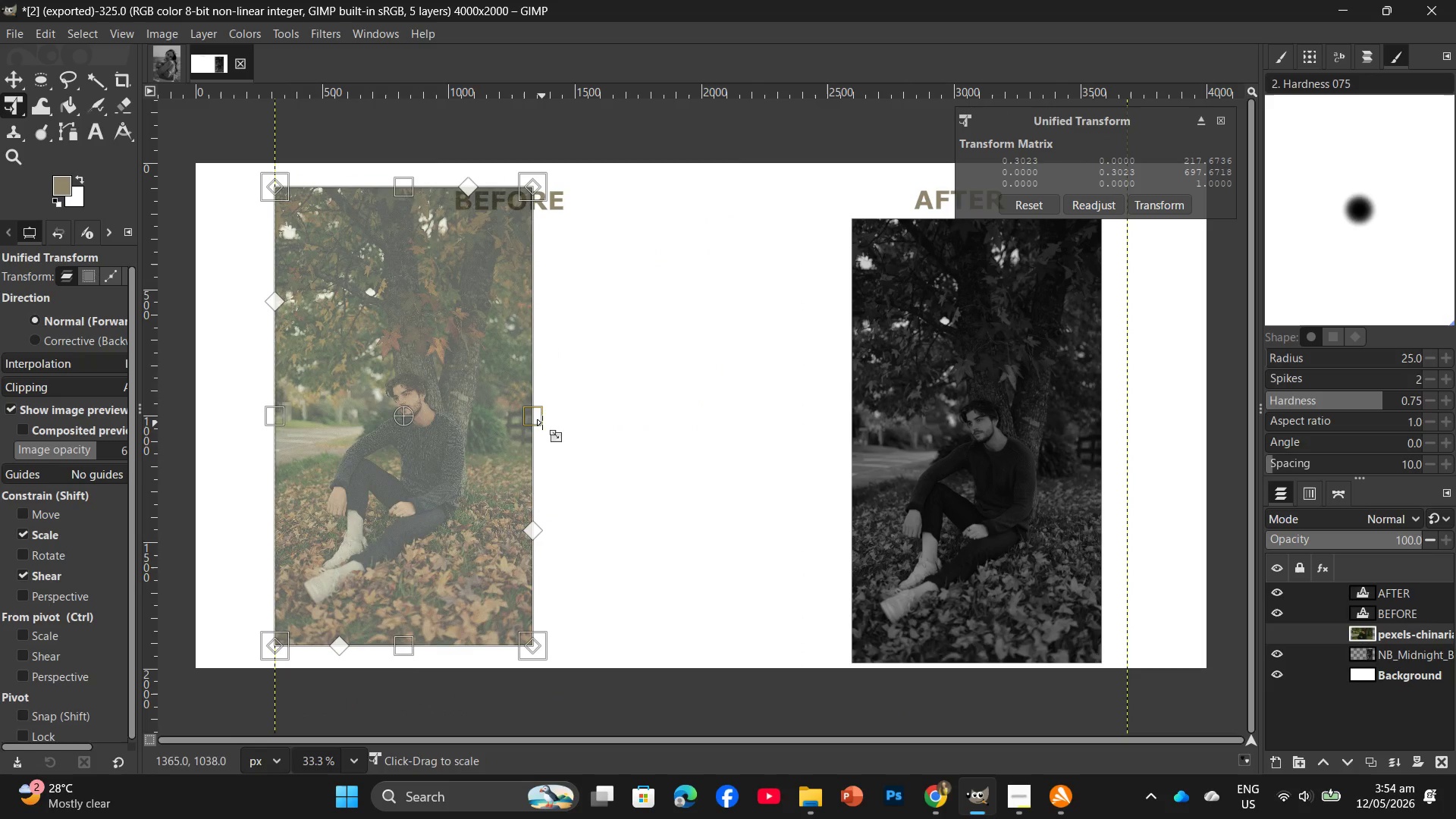 
left_click_drag(start_coordinate=[529, 415], to_coordinate=[489, 415])
 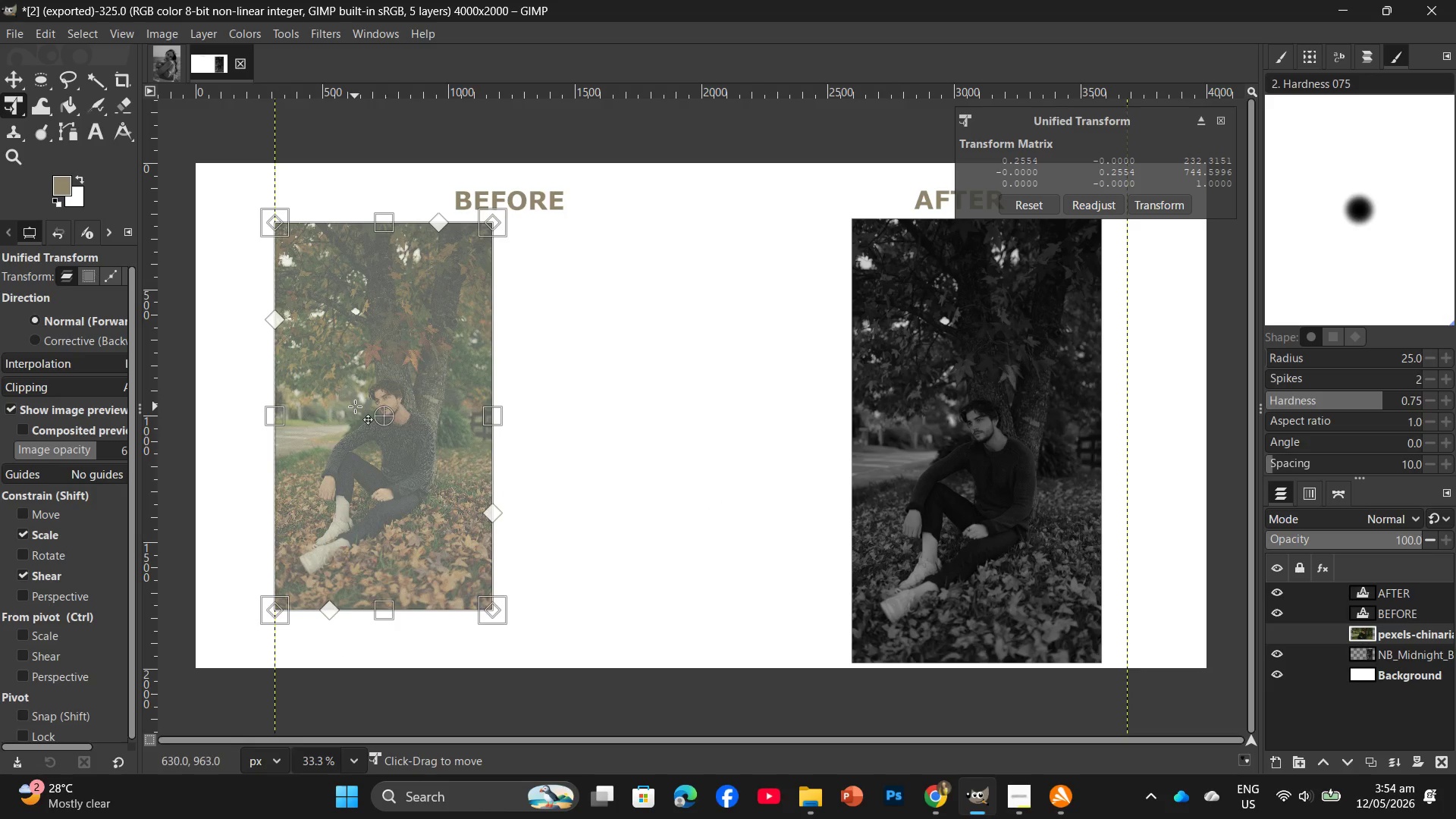 
left_click_drag(start_coordinate=[365, 422], to_coordinate=[474, 422])
 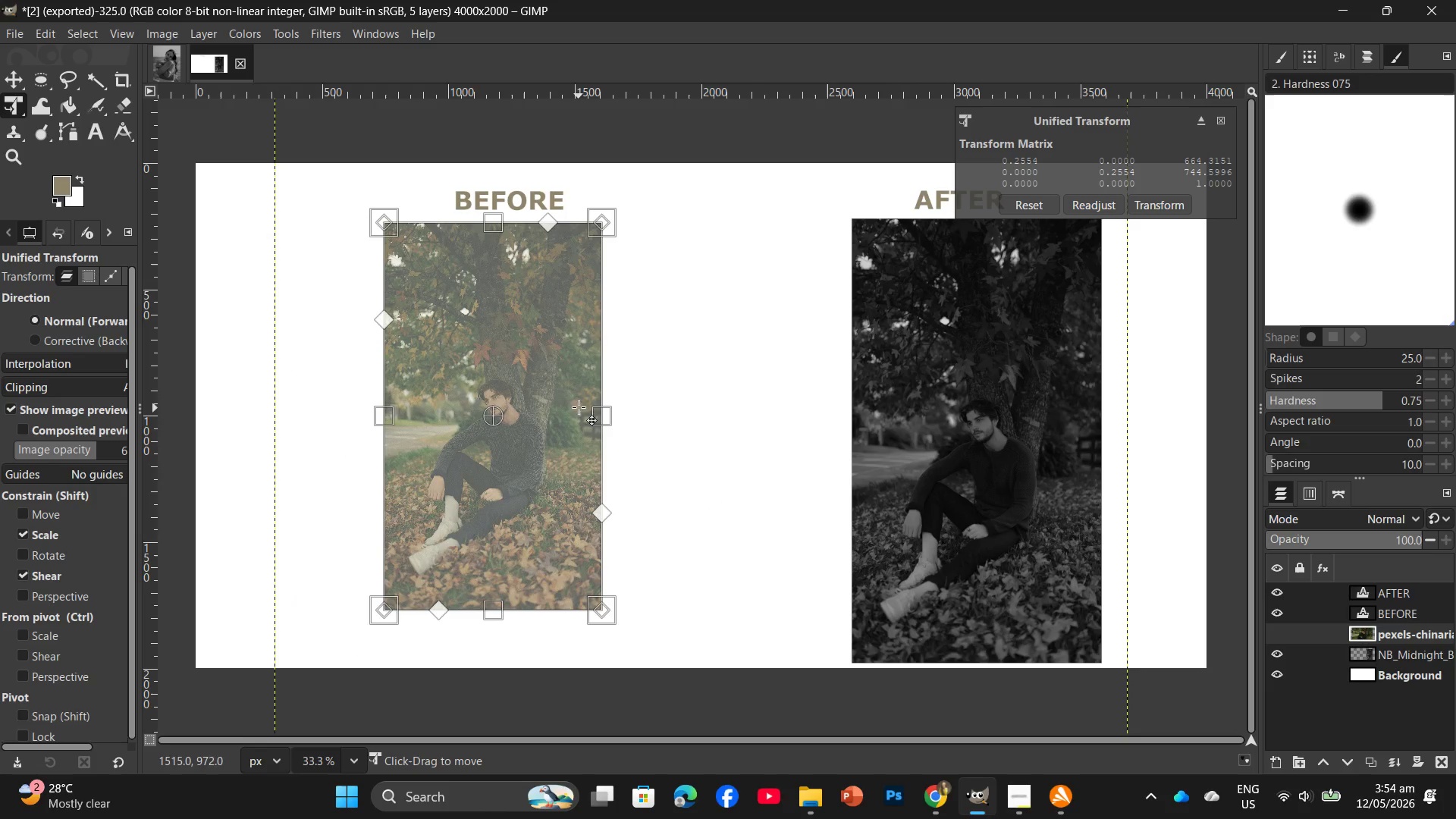 
left_click_drag(start_coordinate=[599, 418], to_coordinate=[628, 440])
 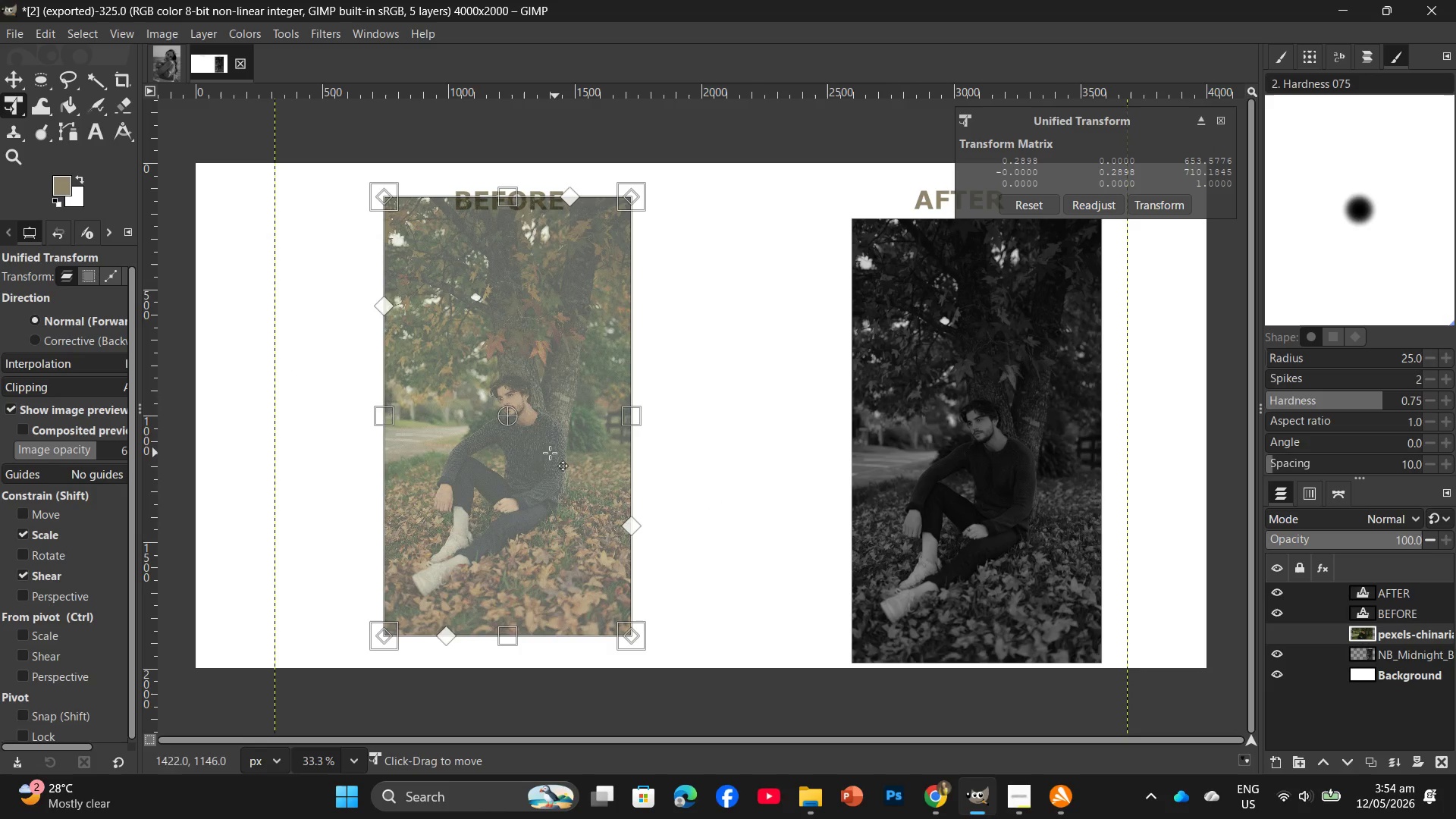 
left_click_drag(start_coordinate=[542, 451], to_coordinate=[545, 469])
 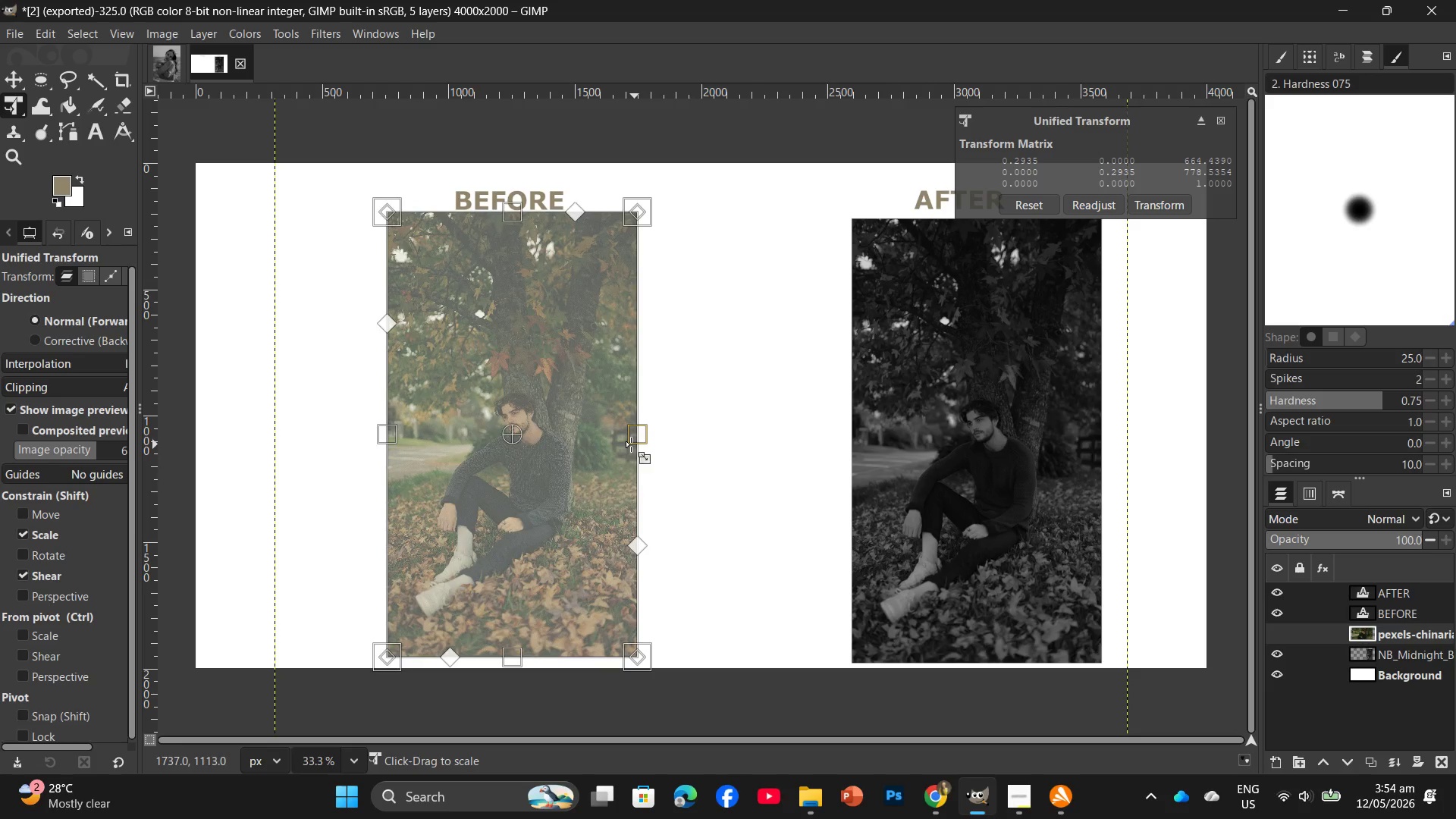 
left_click_drag(start_coordinate=[563, 457], to_coordinate=[562, 462])
 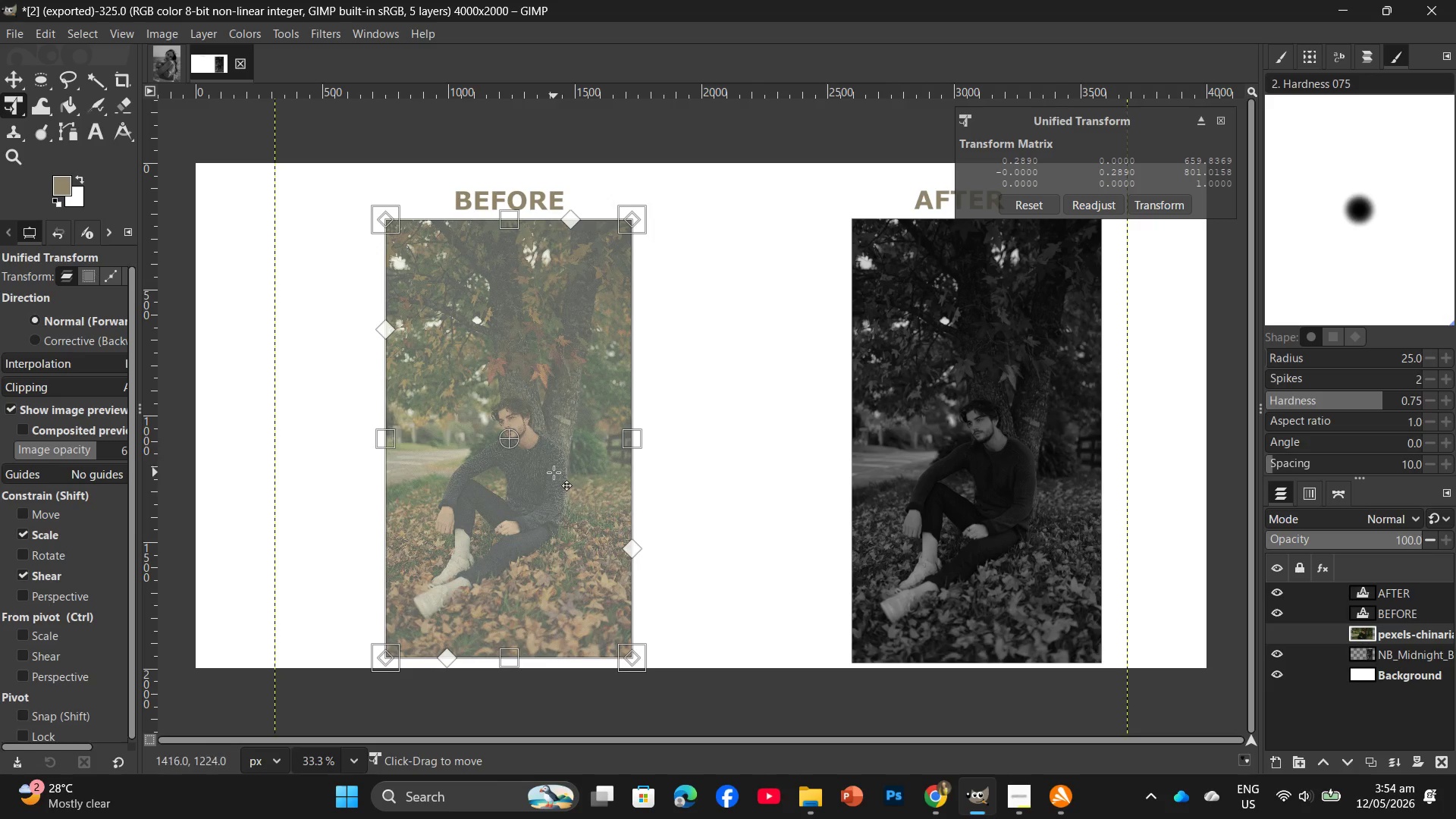 
left_click_drag(start_coordinate=[554, 472], to_coordinate=[556, 476])
 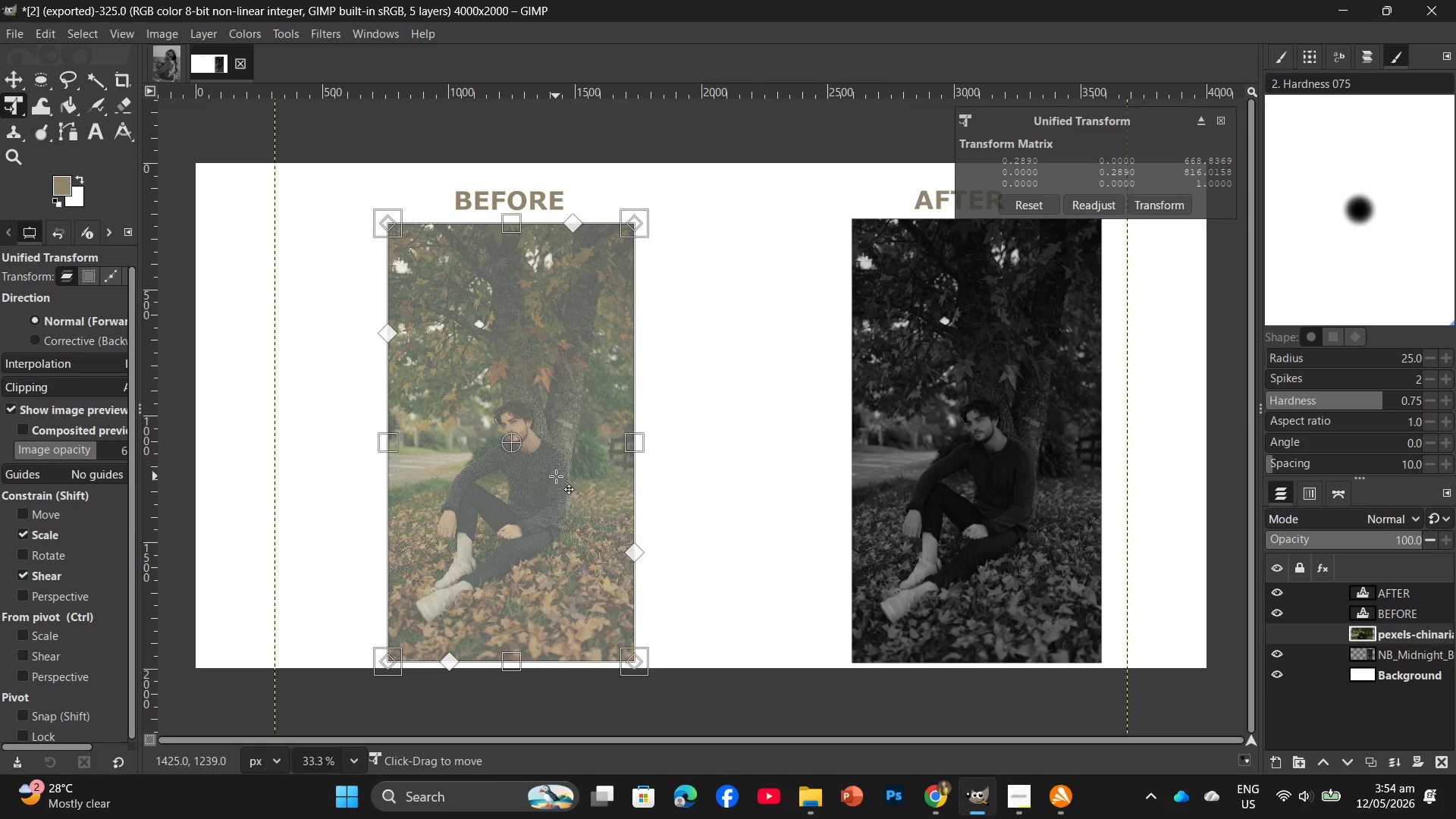 
key(Enter)
 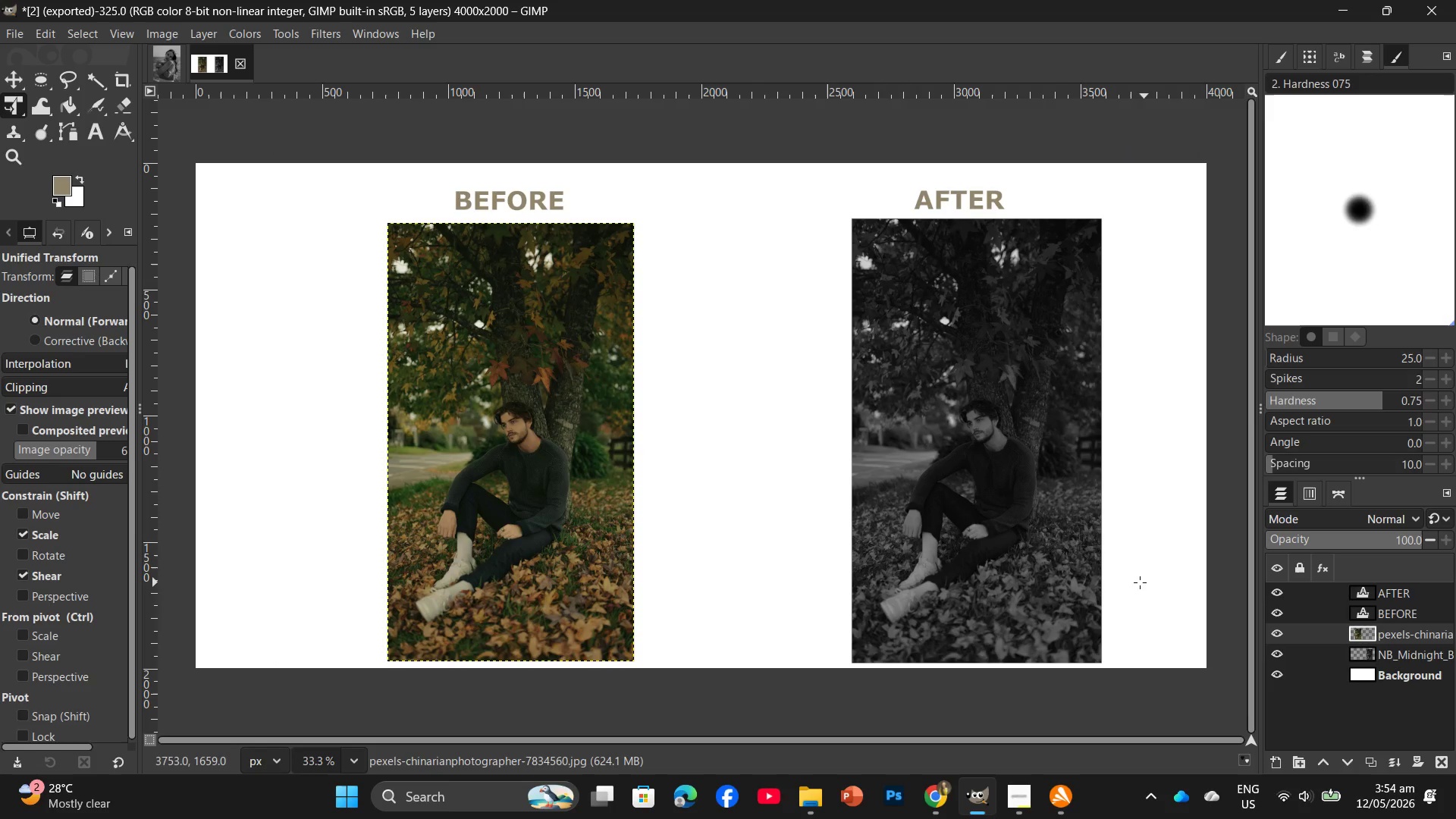 
wait(8.09)
 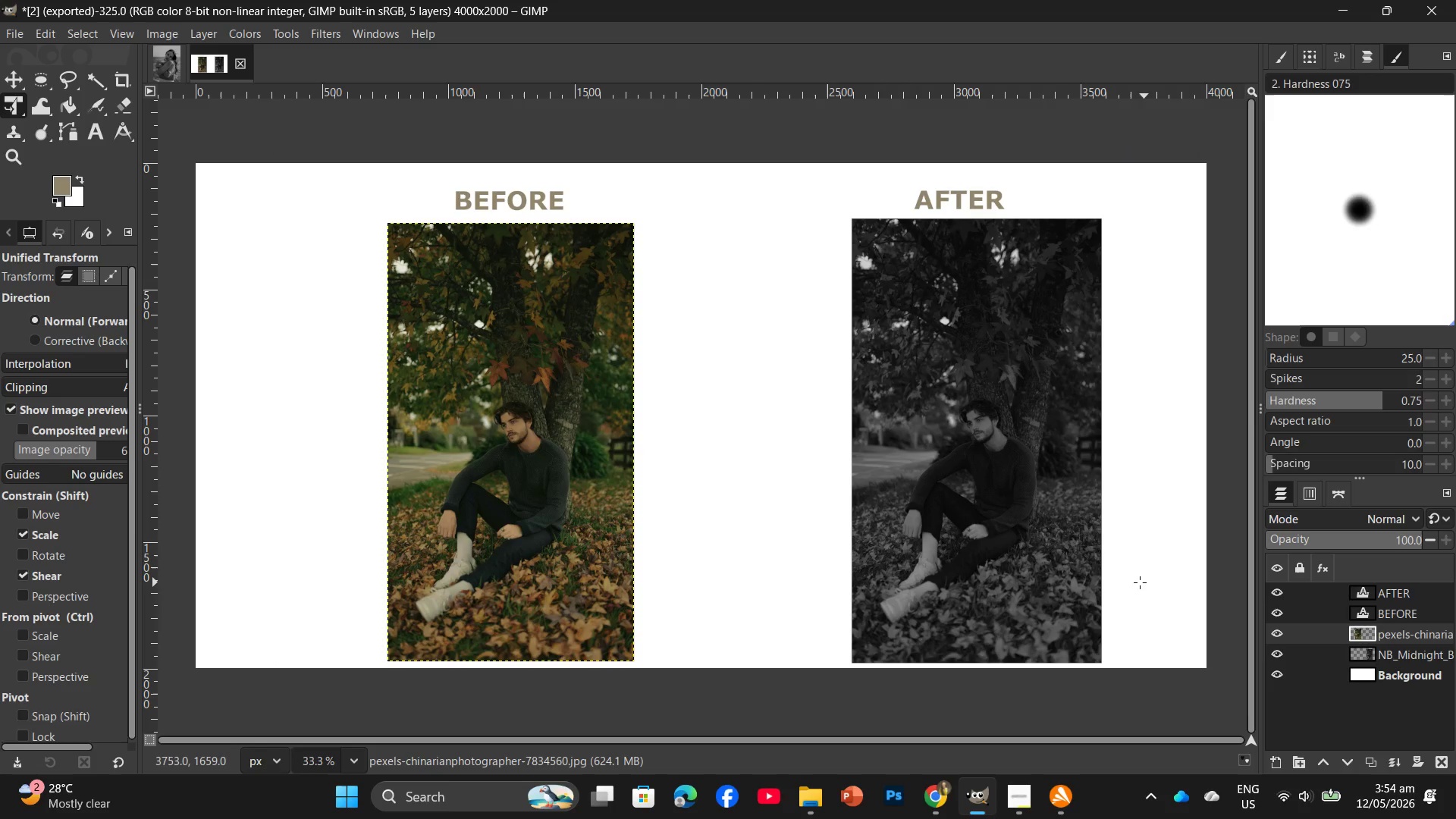 
left_click_drag(start_coordinate=[1400, 629], to_coordinate=[1442, 756])
 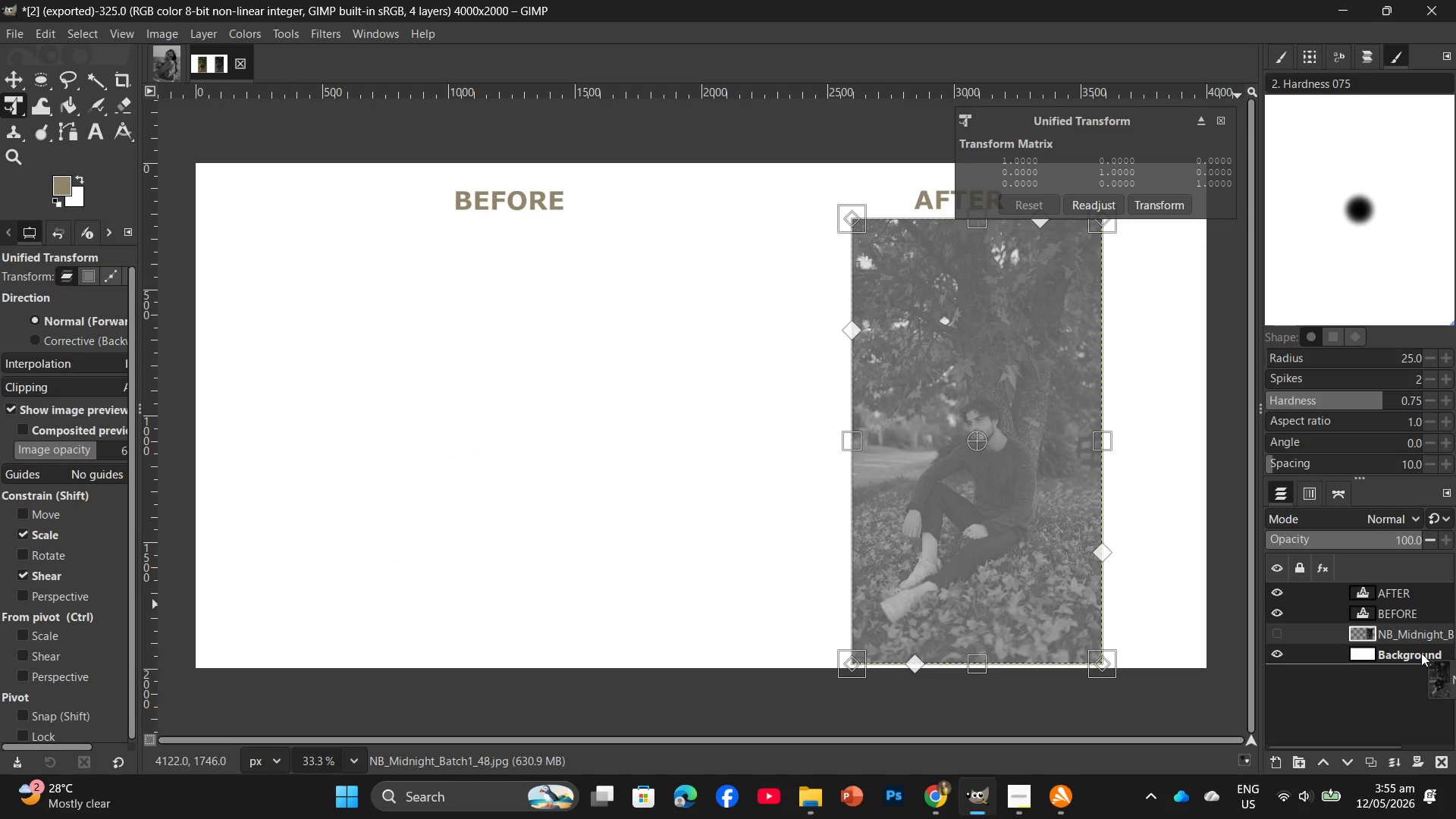 
left_click_drag(start_coordinate=[1420, 633], to_coordinate=[1444, 764])
 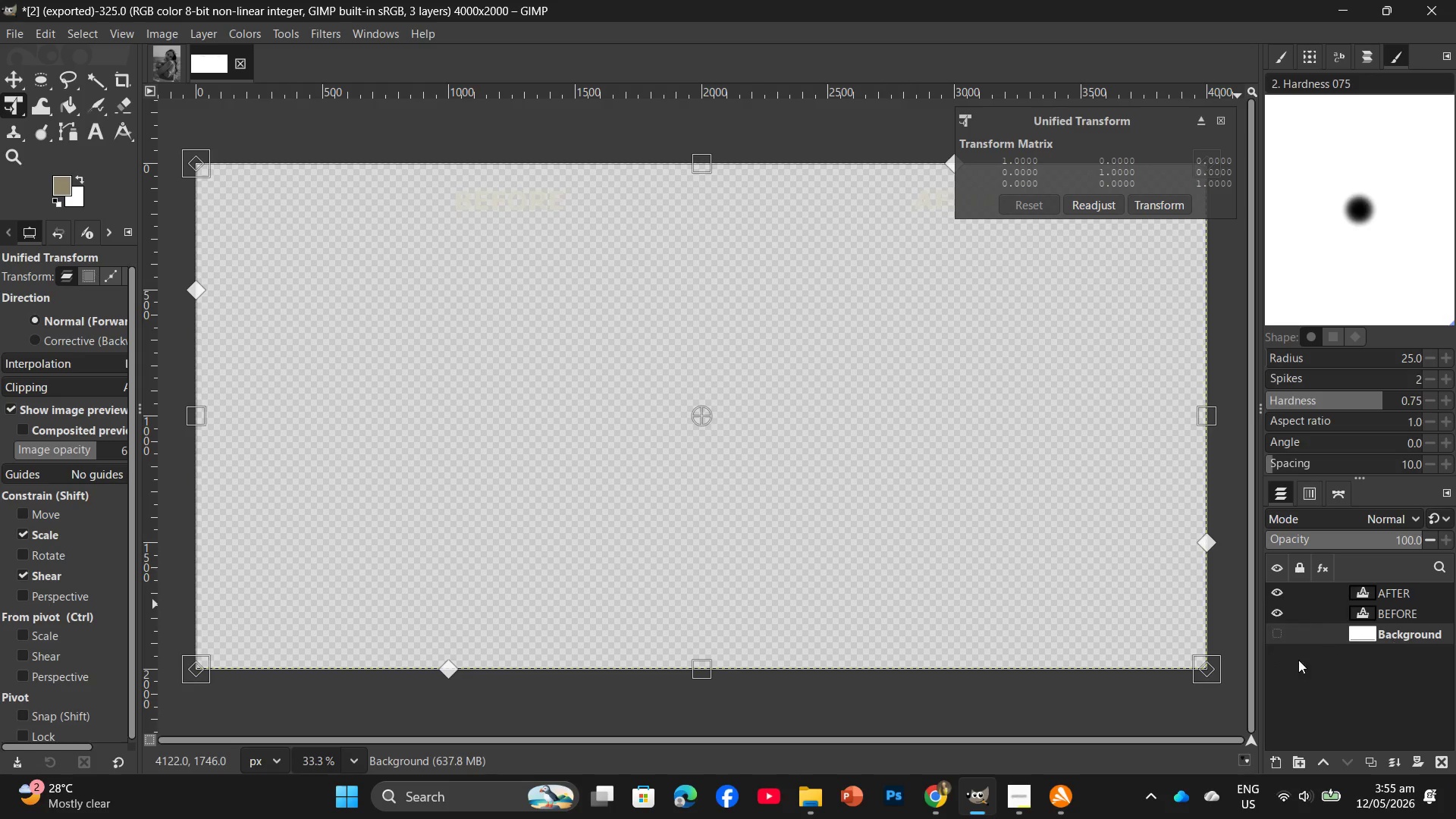 
left_click([1279, 639])
 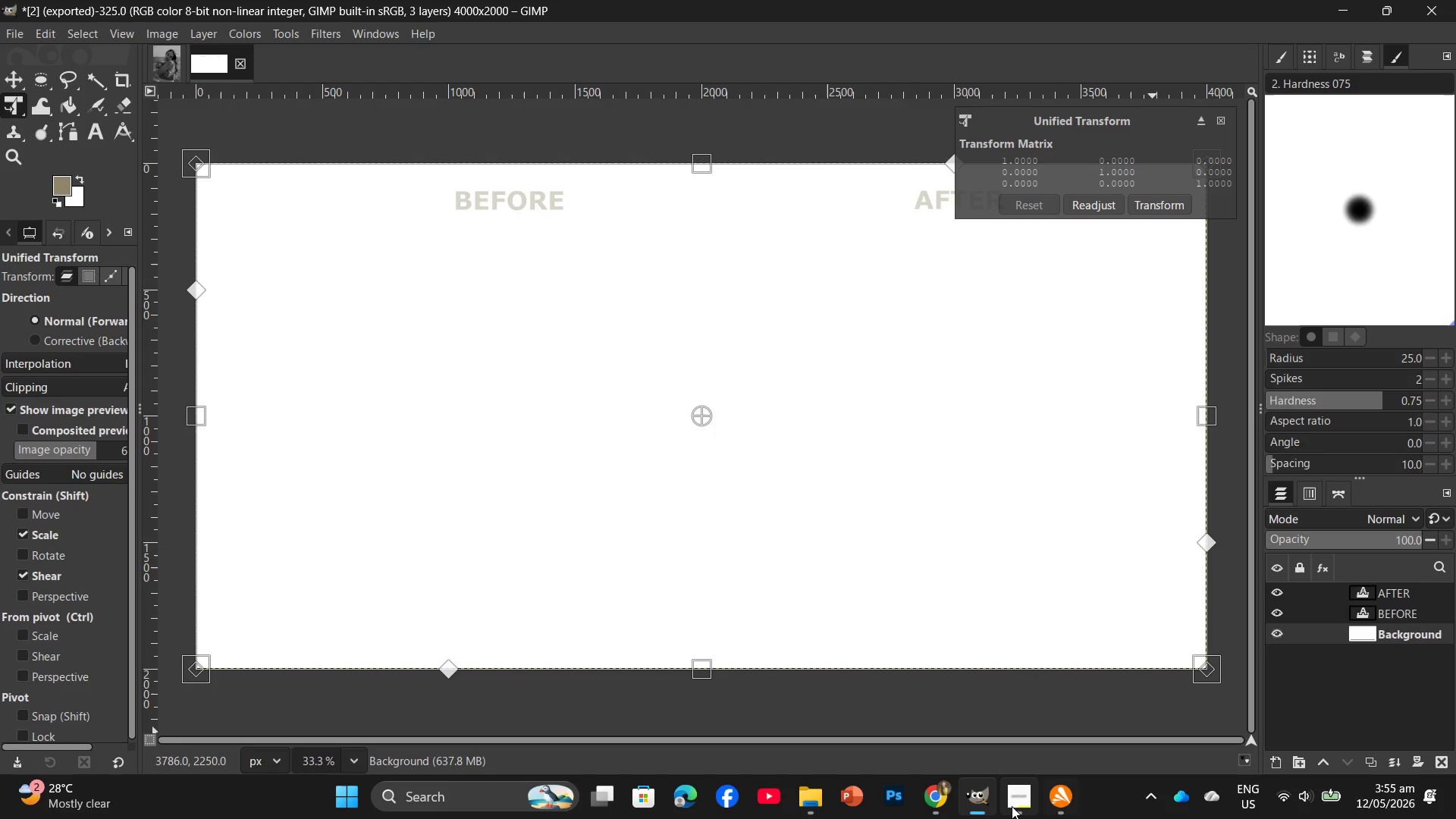 
left_click([1010, 806])